 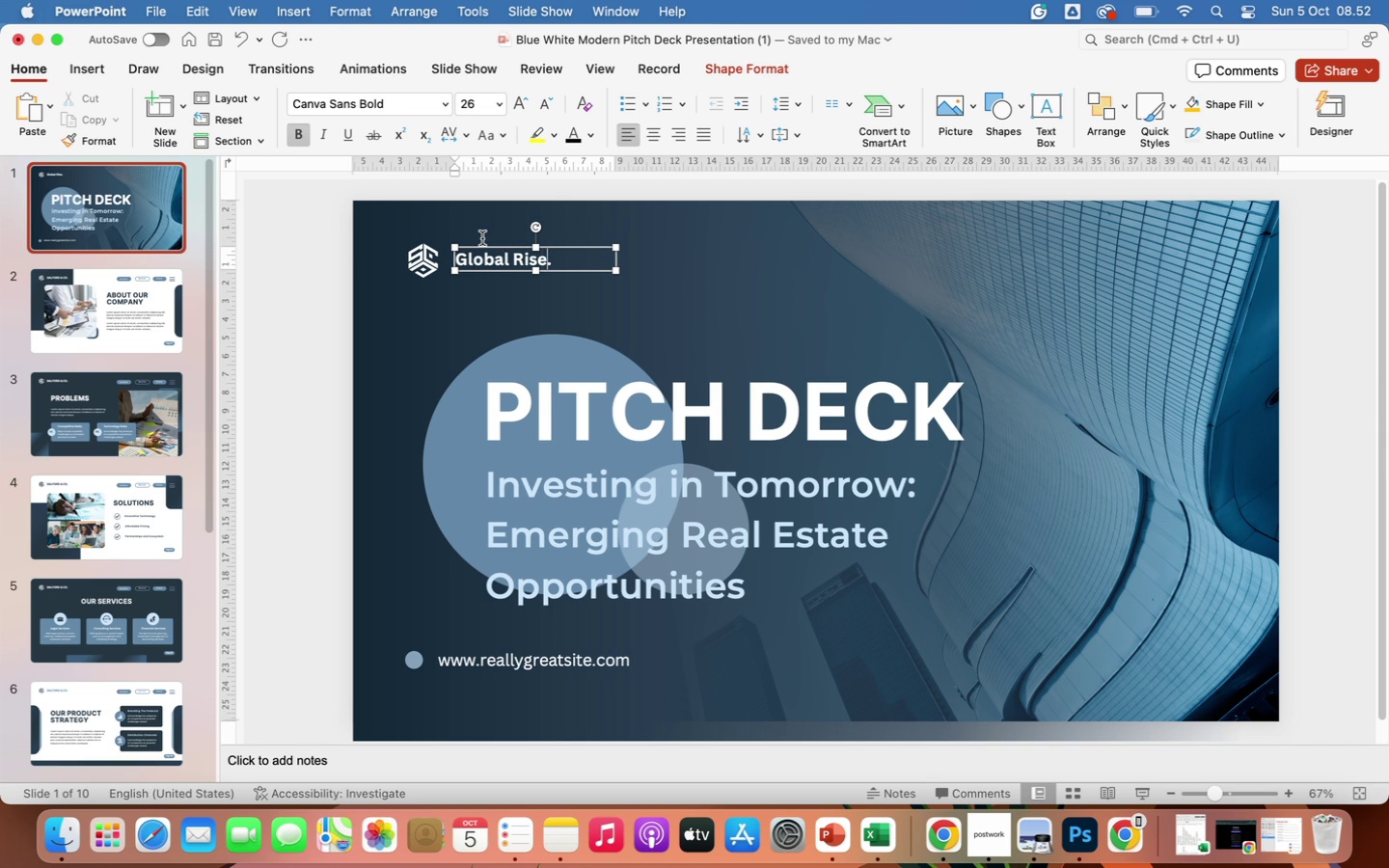 
key(ArrowRight)
 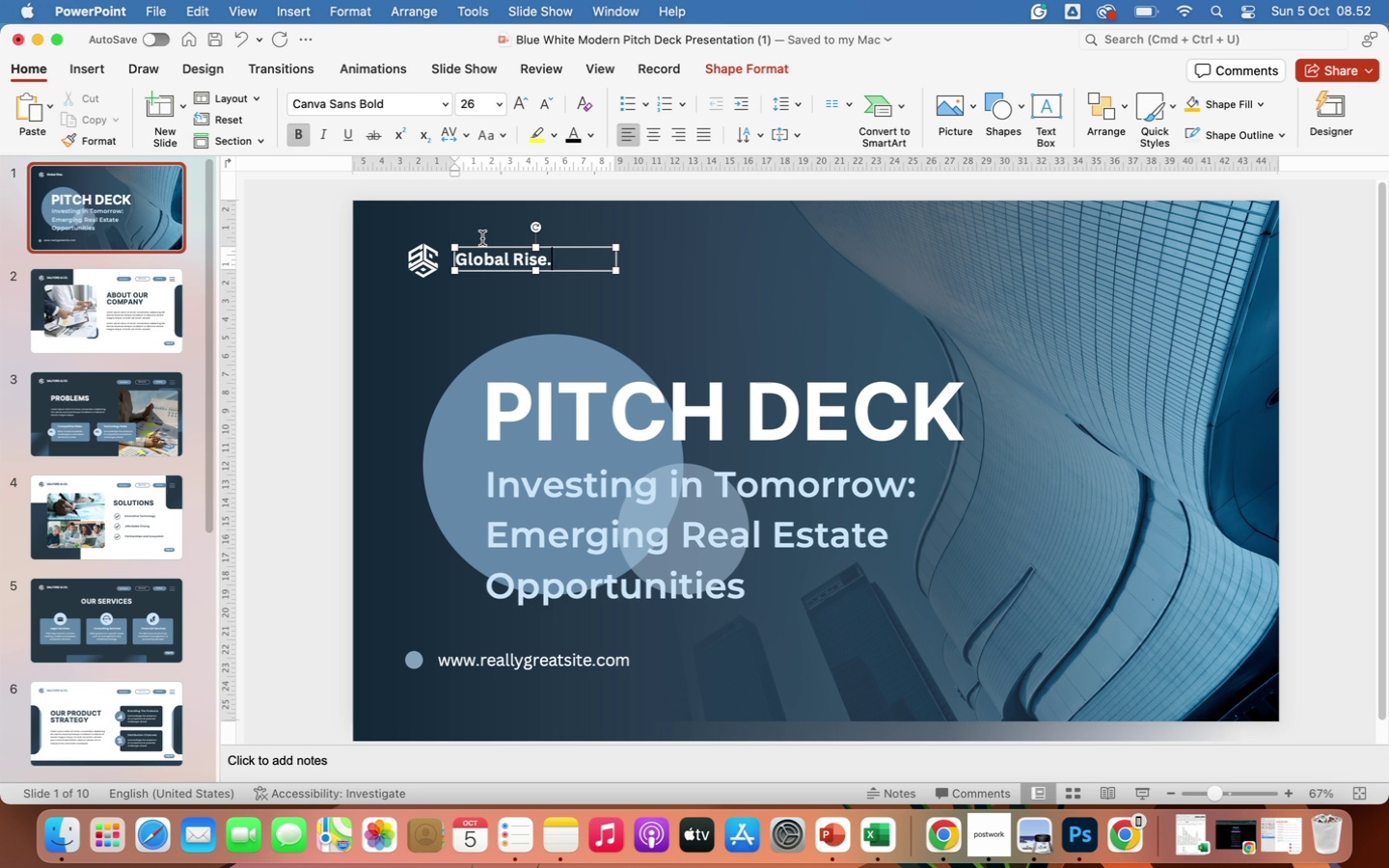 
wait(5.81)
 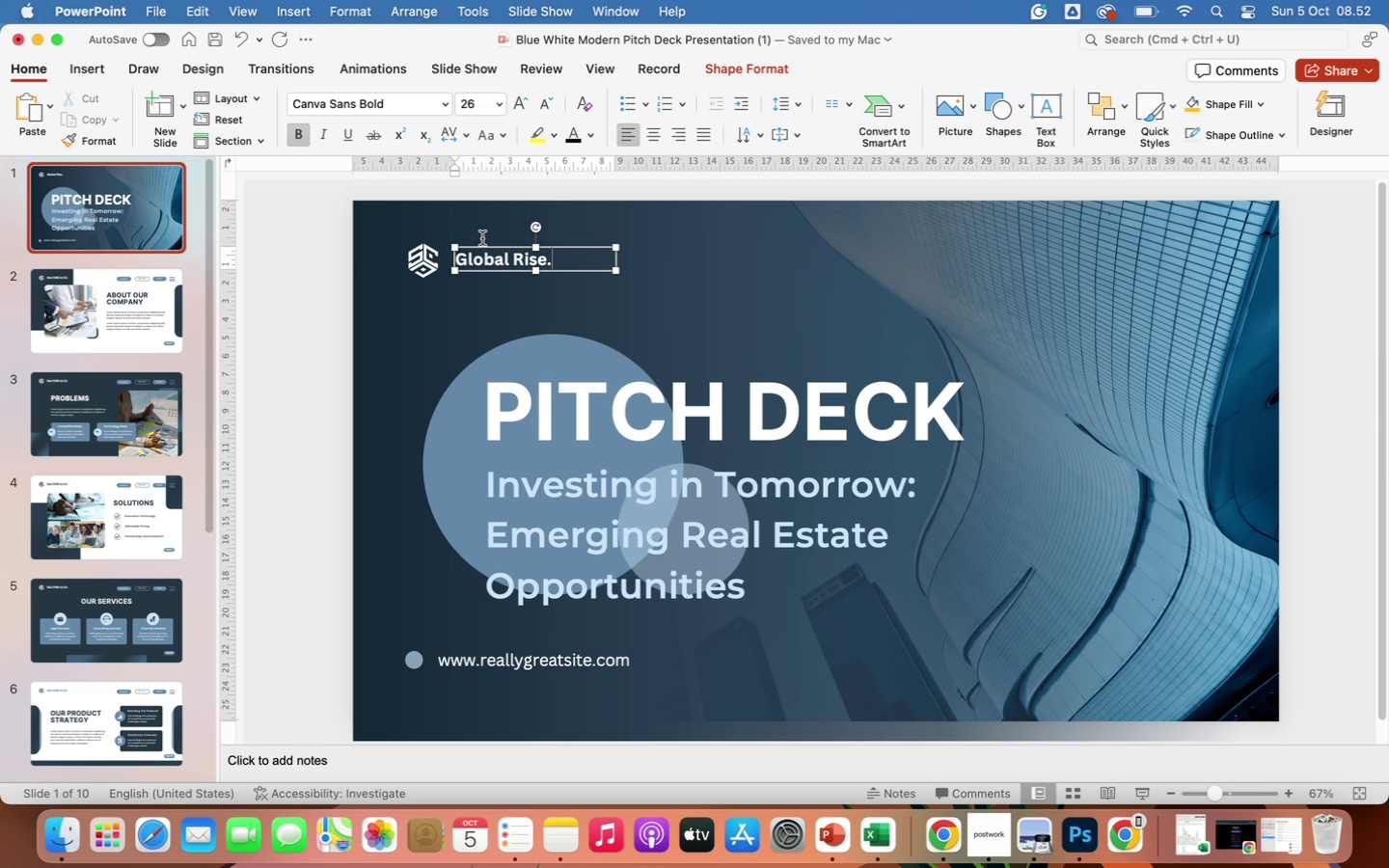 
key(Backspace)
 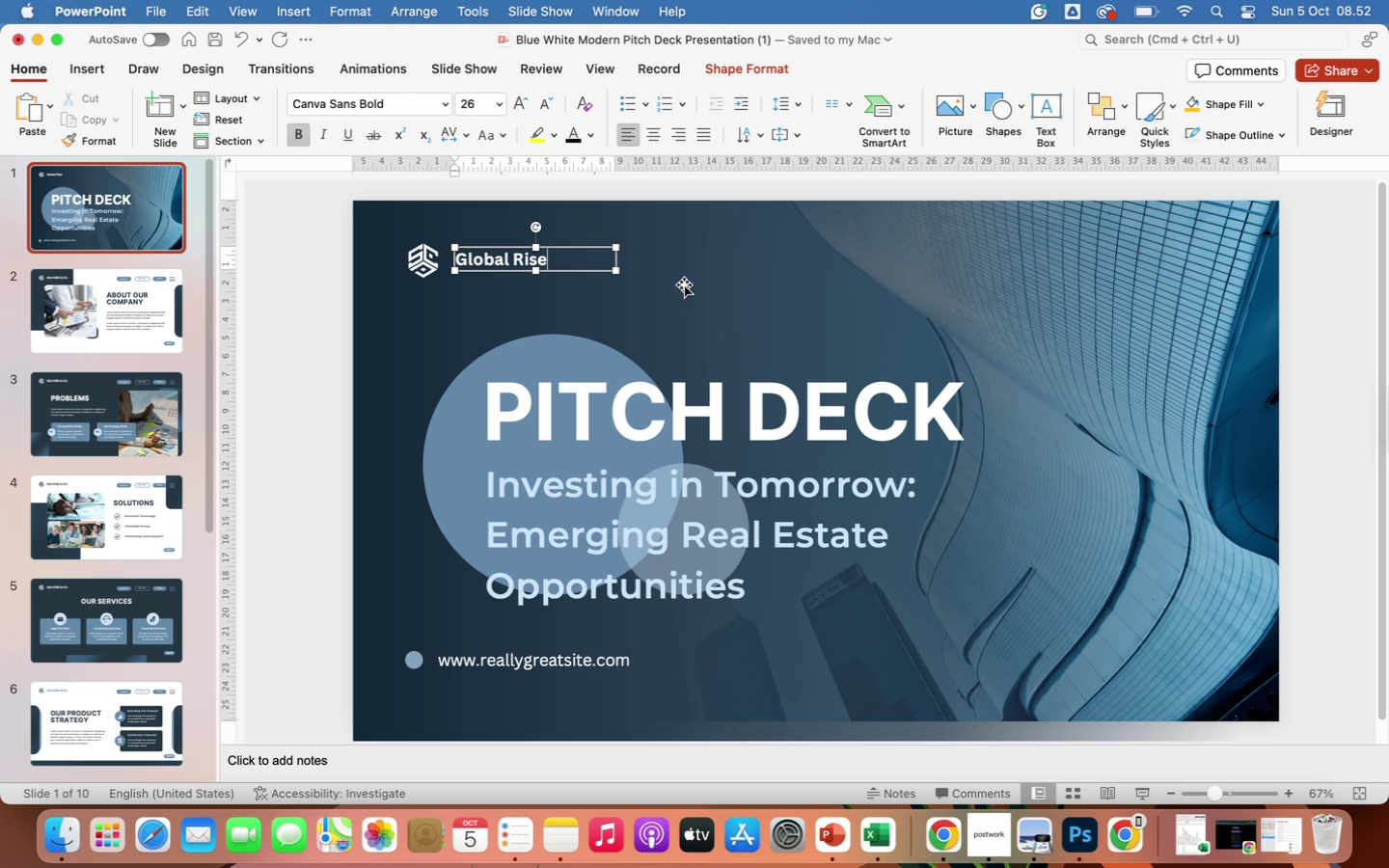 
left_click([686, 291])